 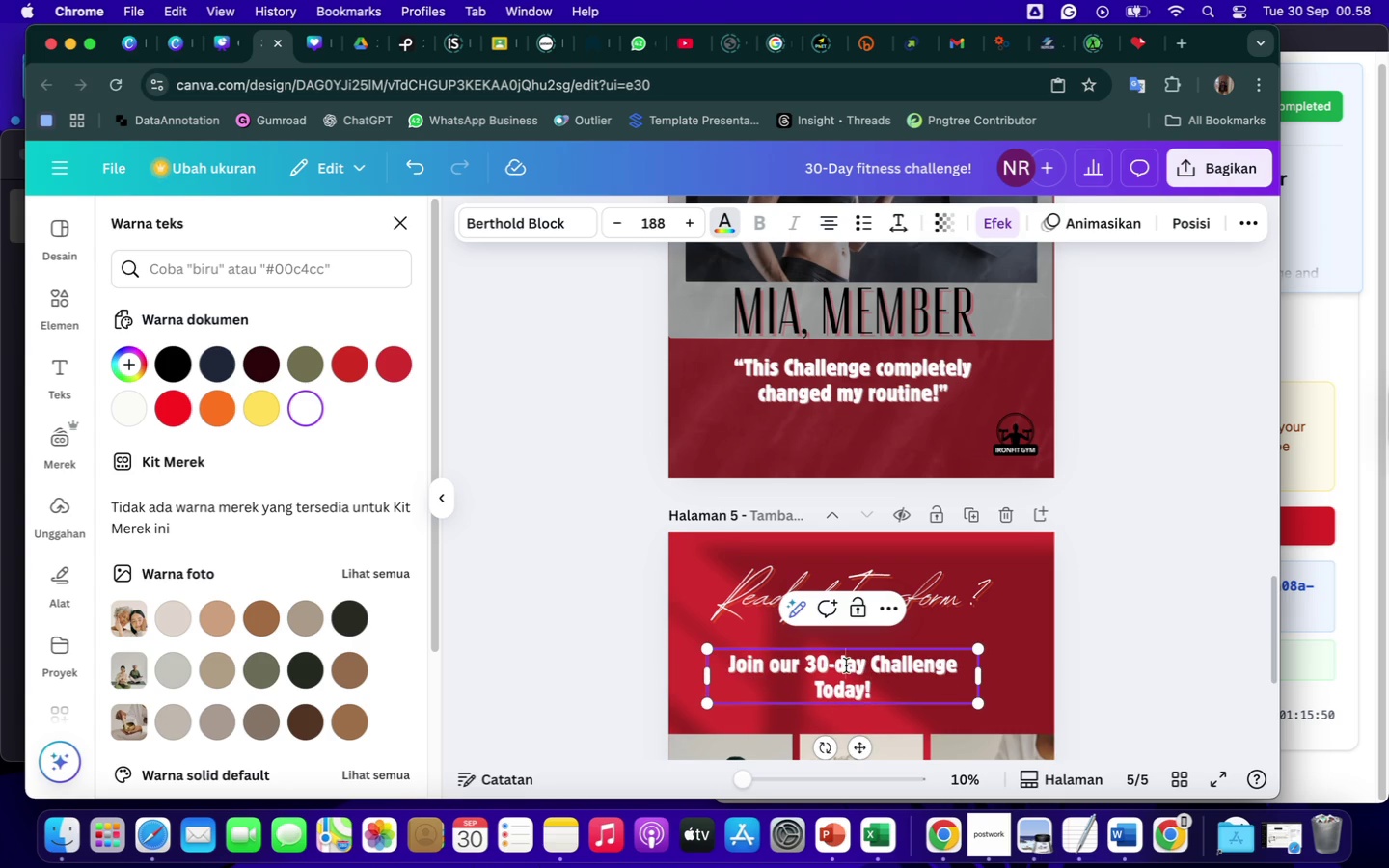 
key(Backspace)
 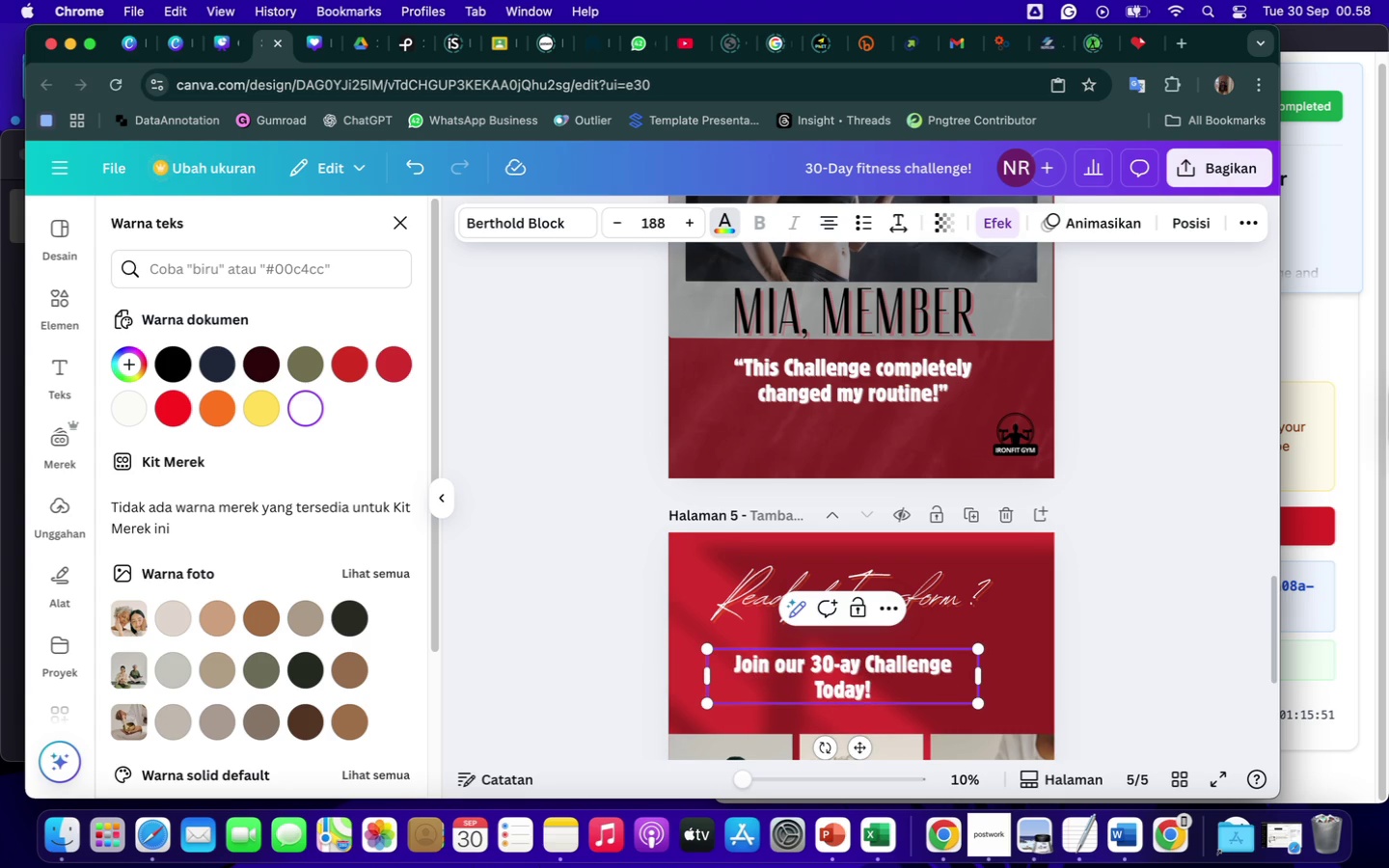 
key(Shift+ShiftLeft)
 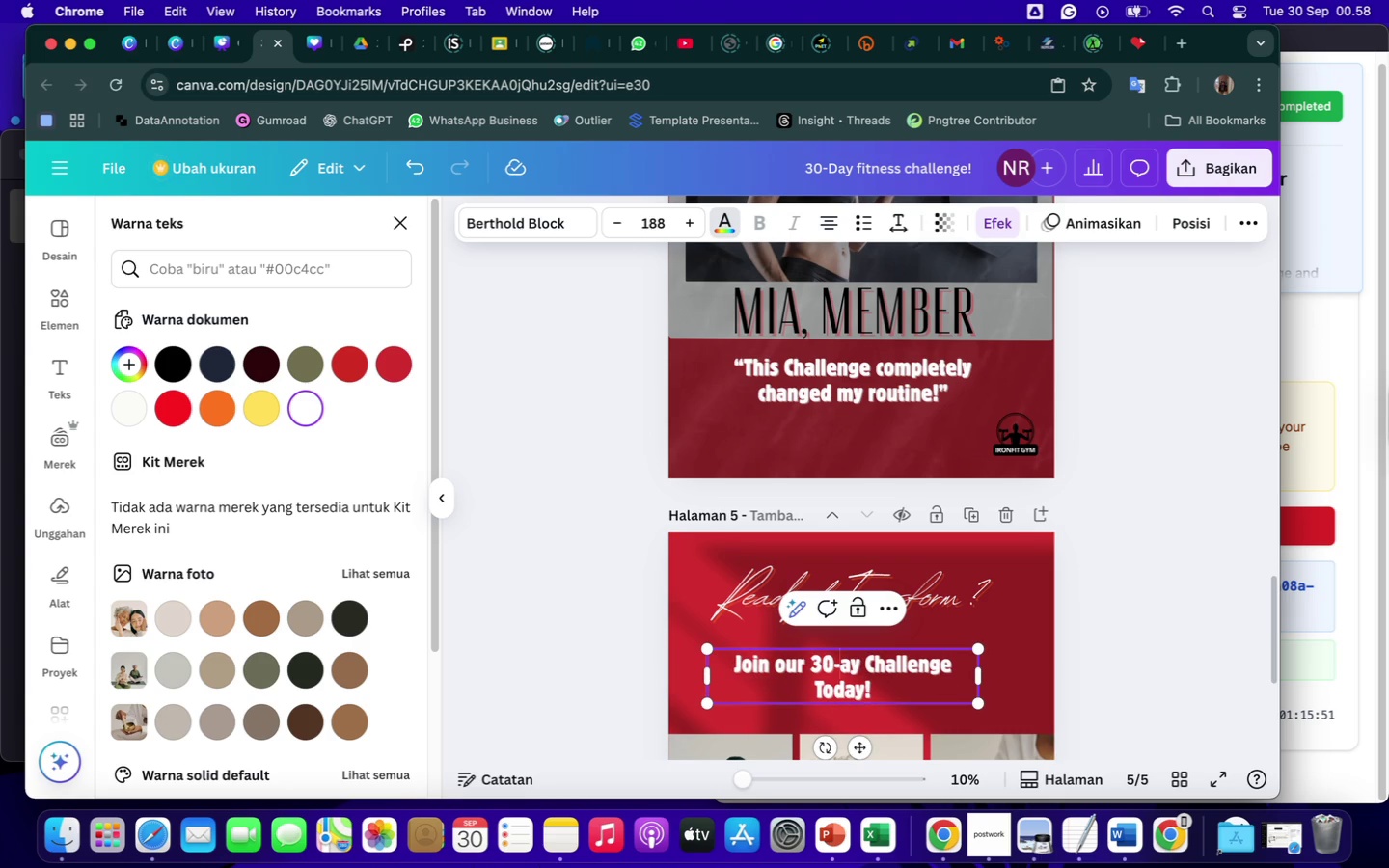 
key(Shift+D)
 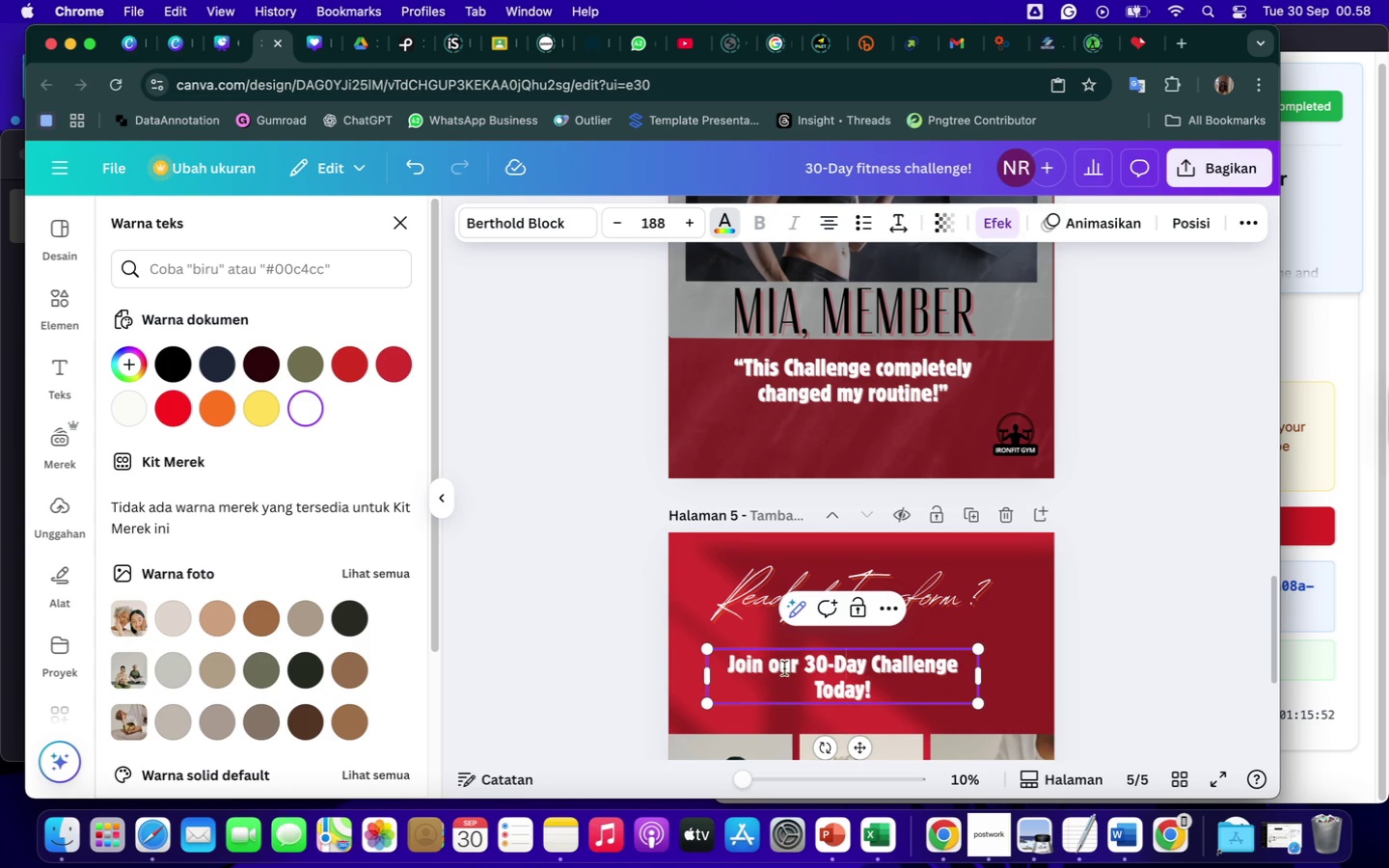 
left_click([781, 666])
 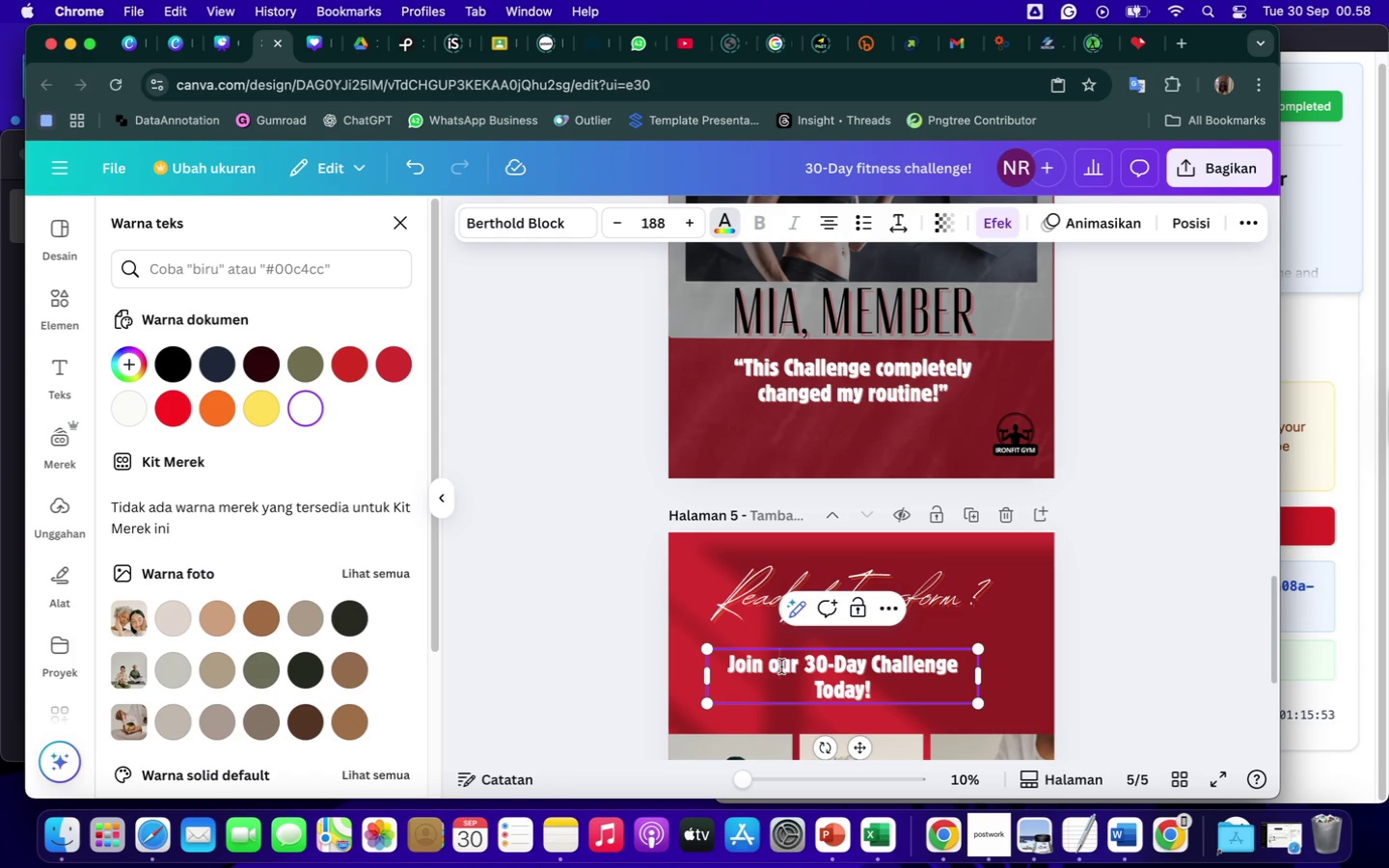 
key(Backspace)